 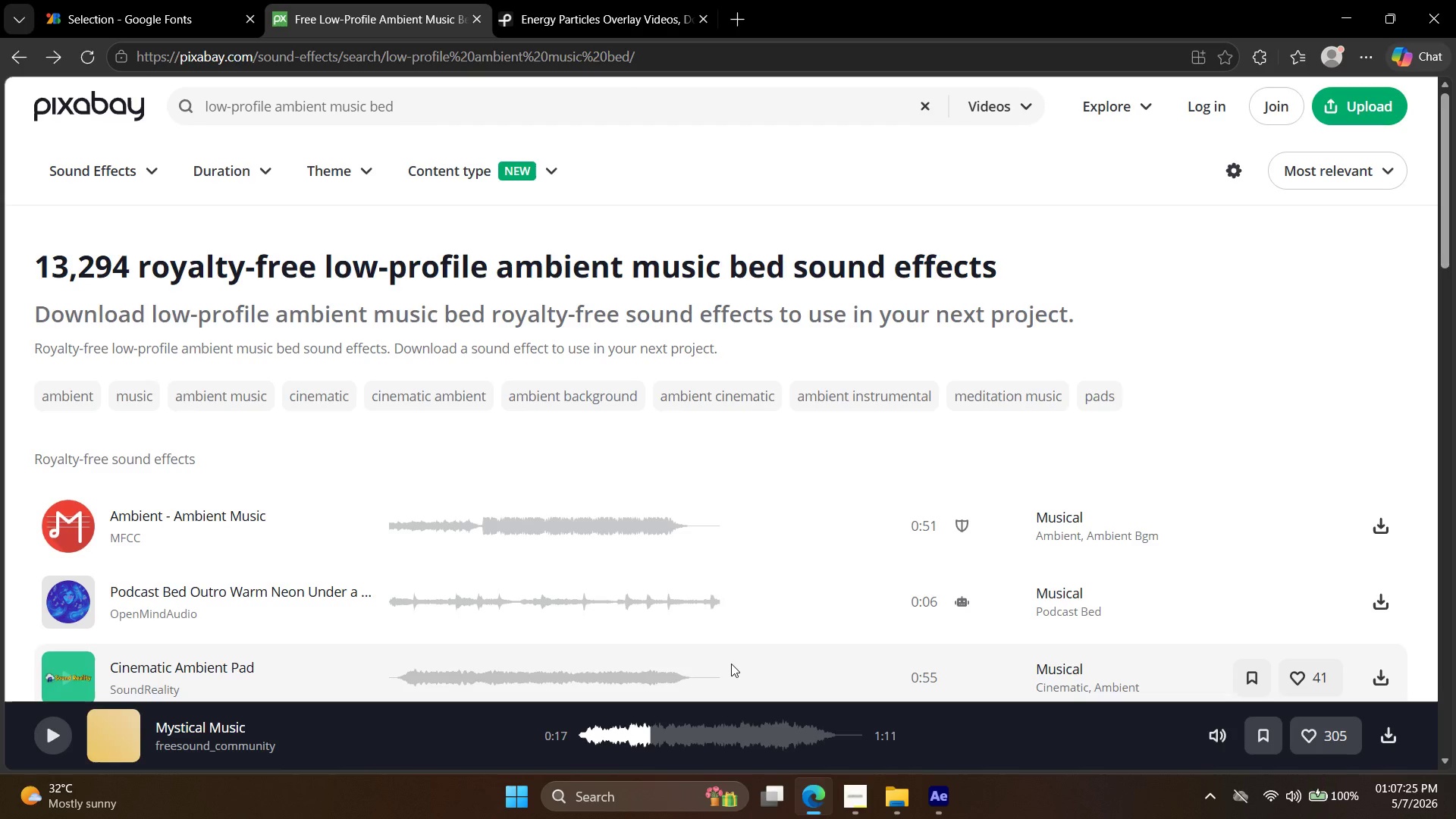 
scroll: coordinate [184, 435], scroll_direction: down, amount: 3.0
 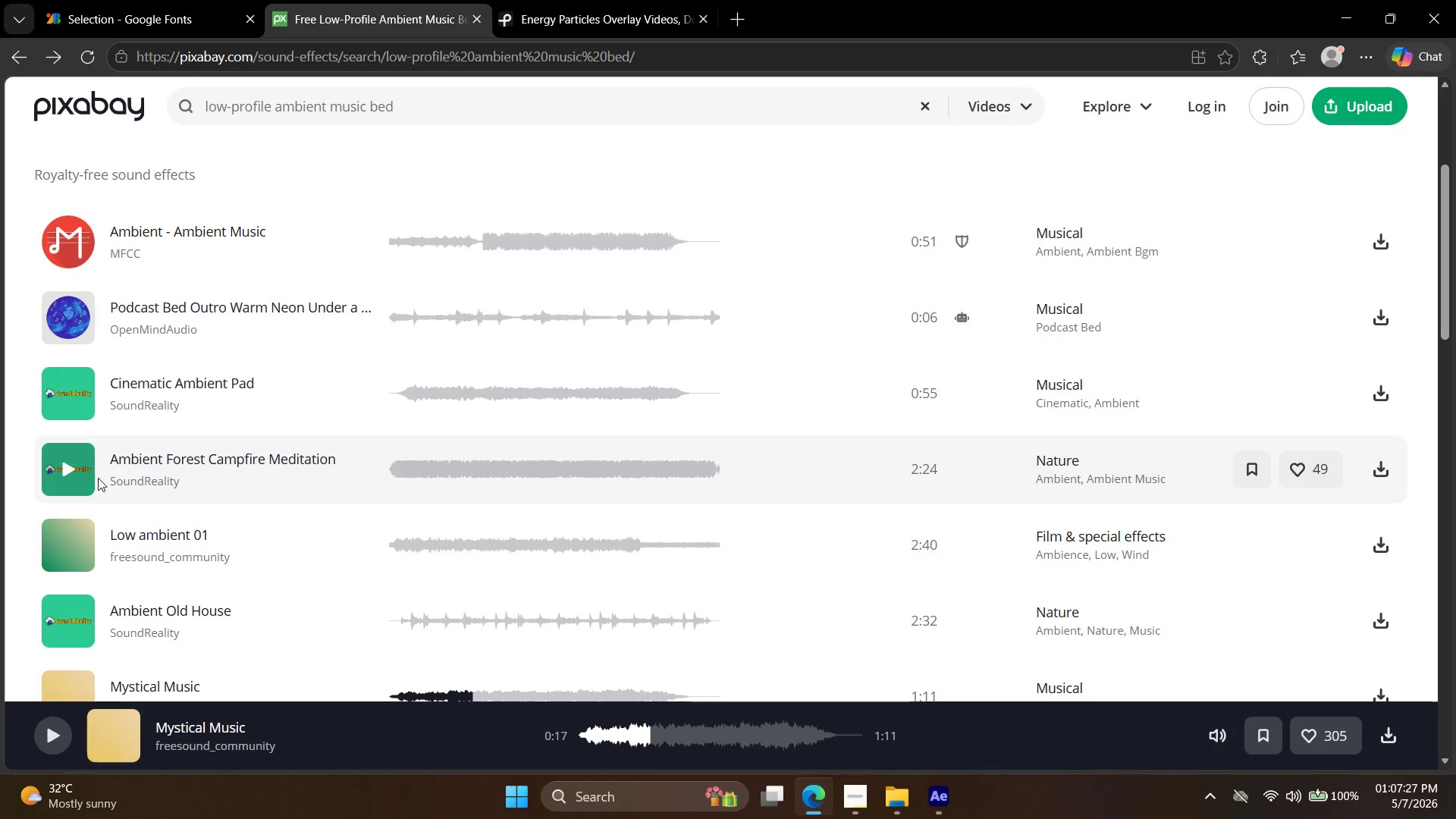 
left_click([70, 475])
 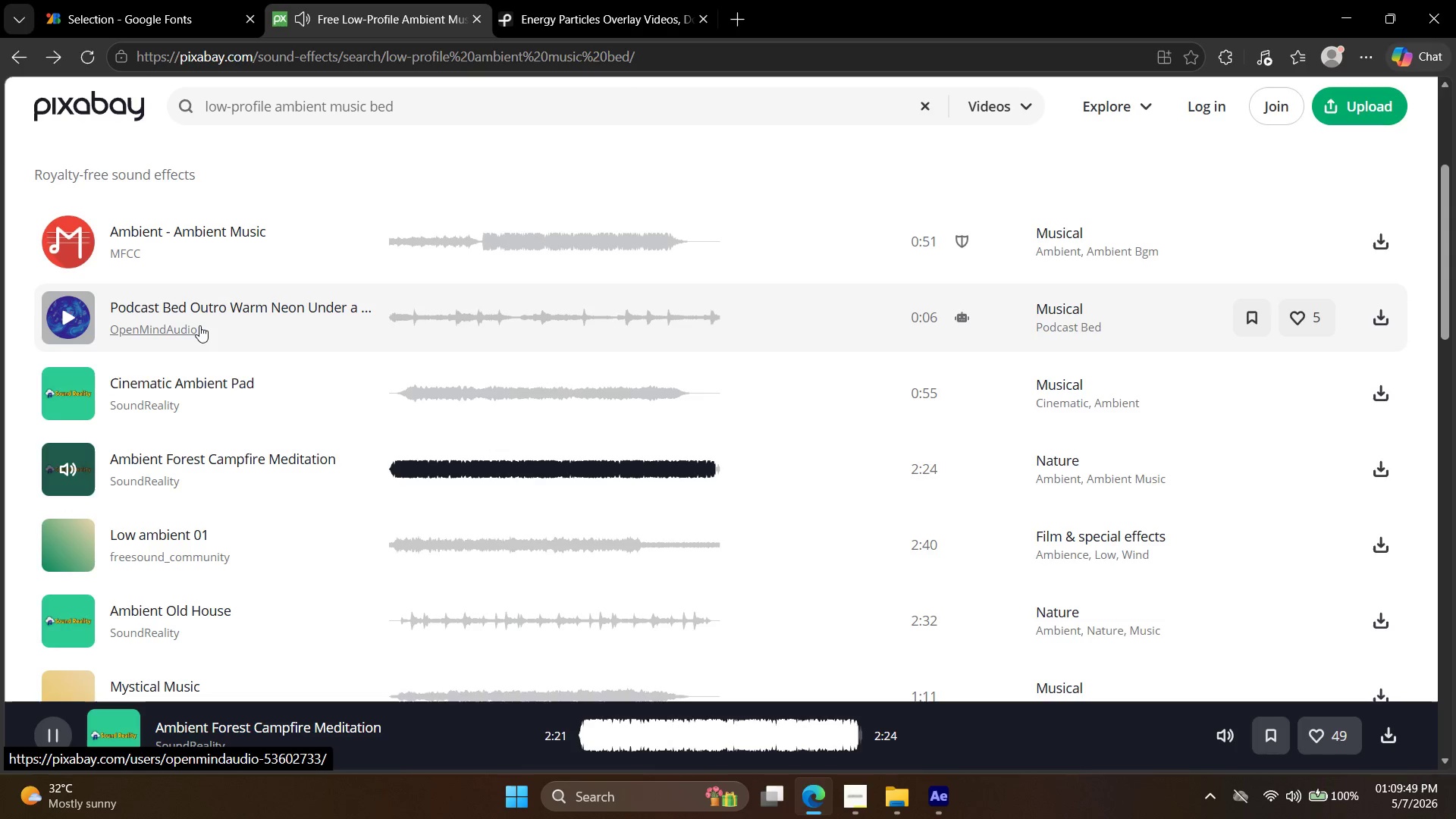 
wait(147.55)
 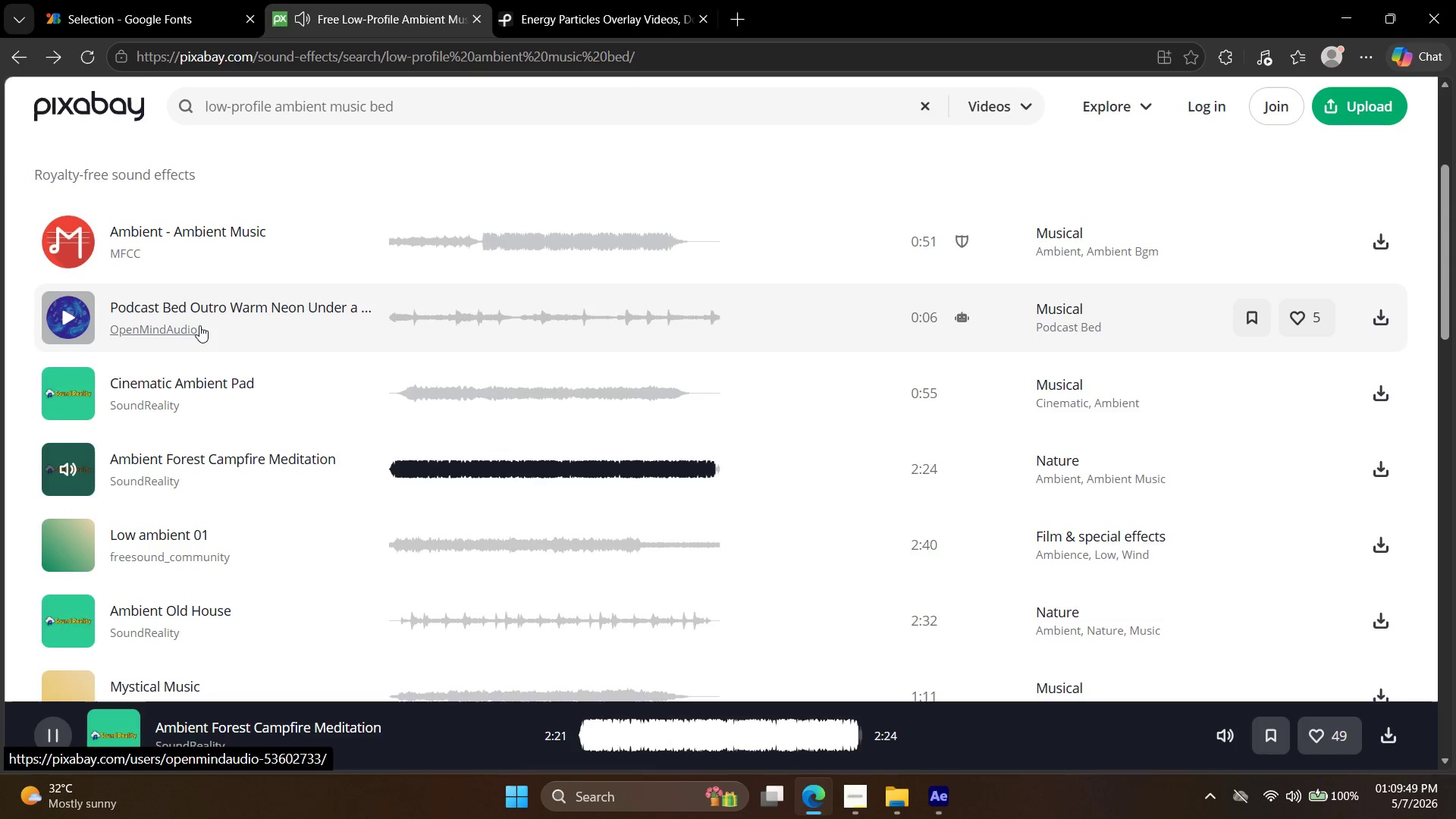 
left_click([66, 633])
 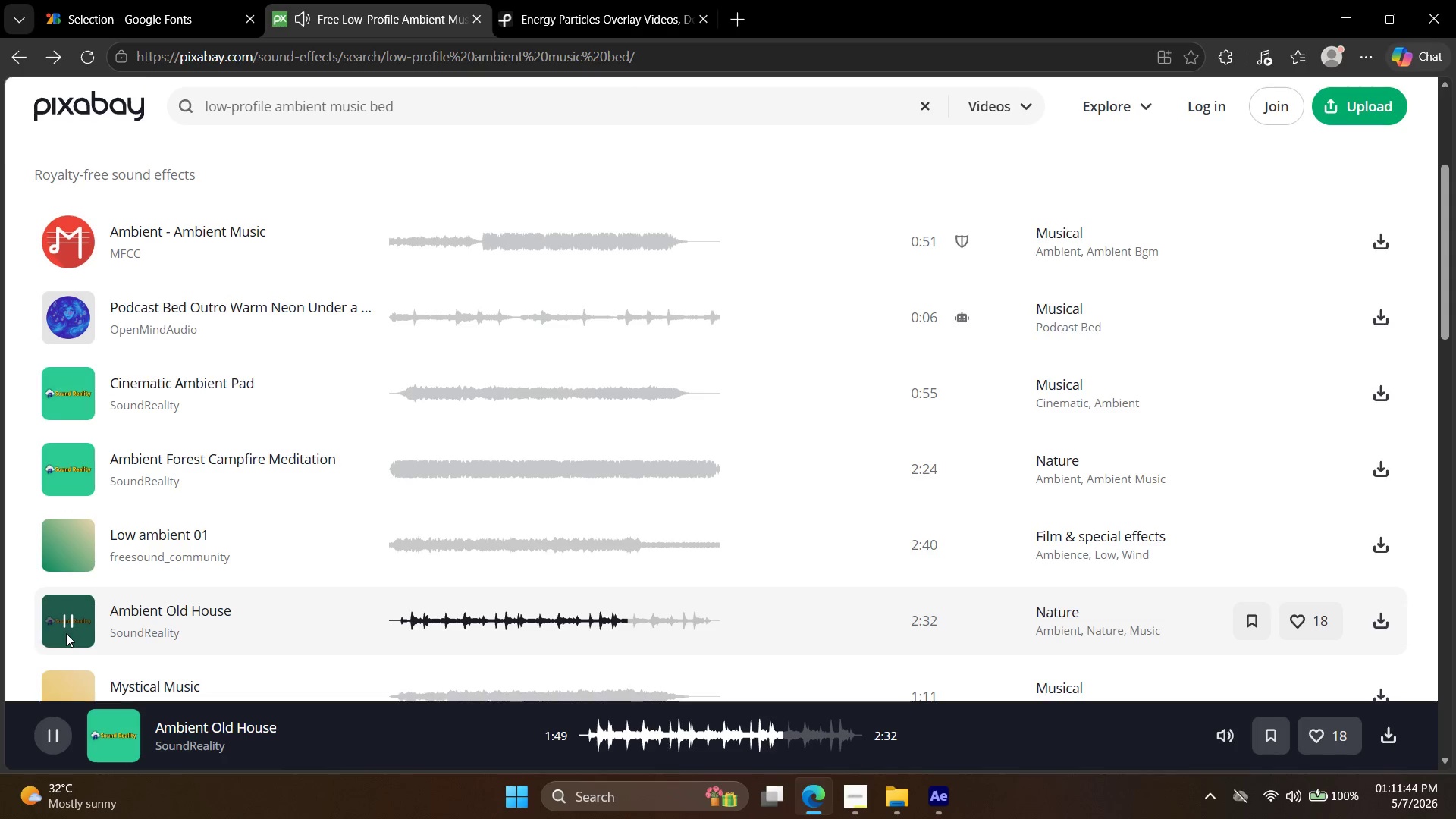 
wait(114.89)
 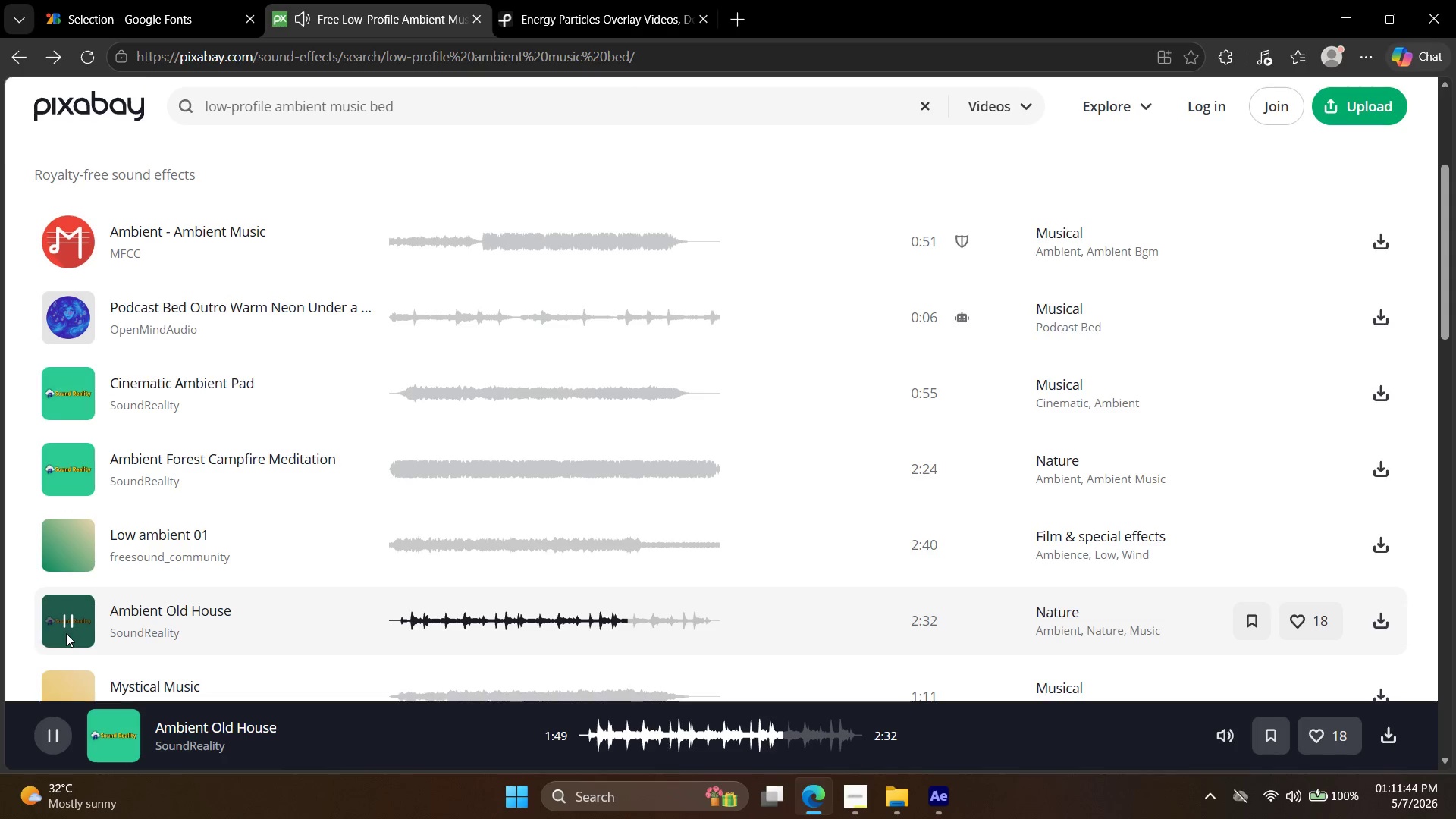 
left_click([67, 402])
 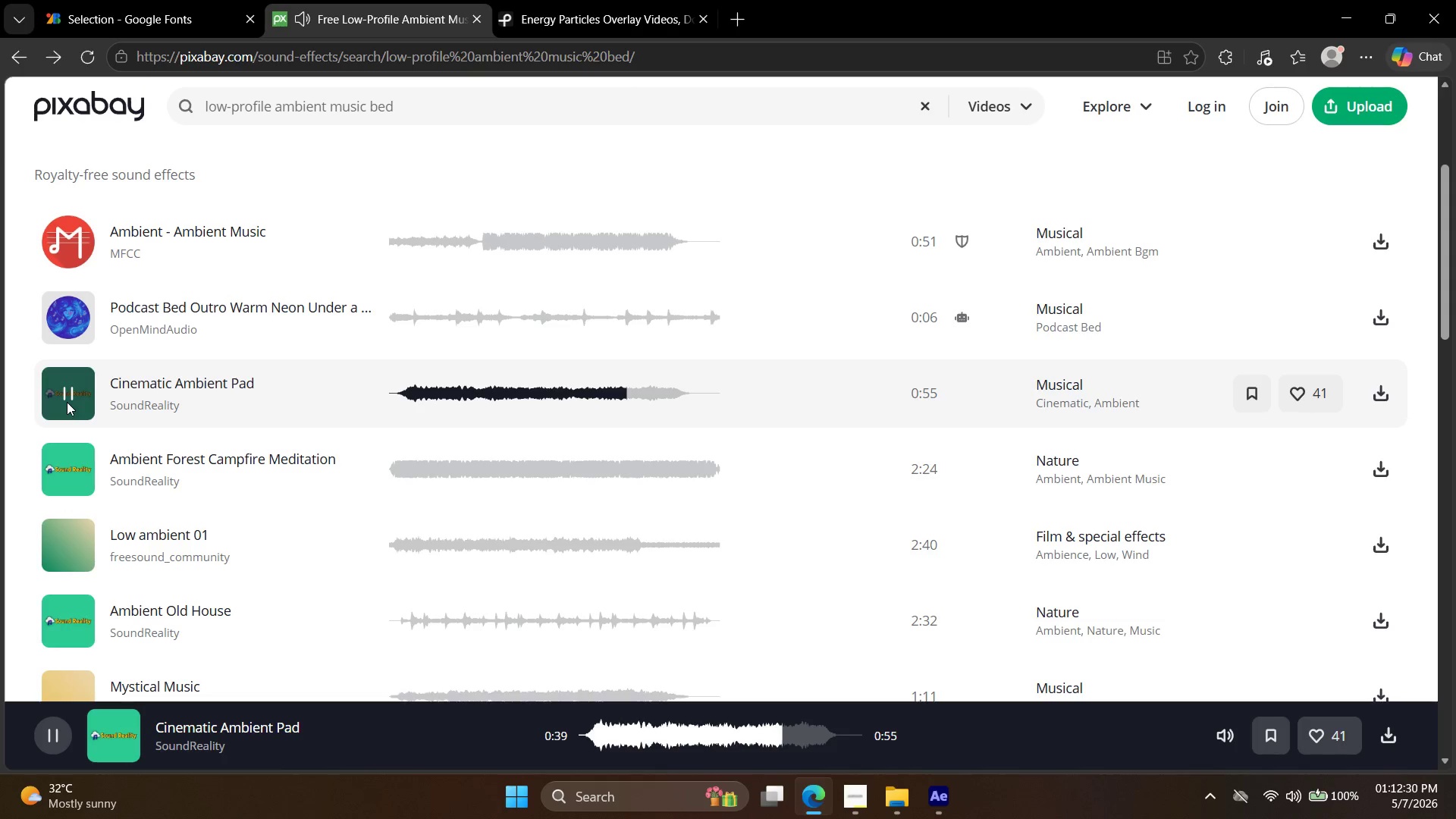 
wait(45.39)
 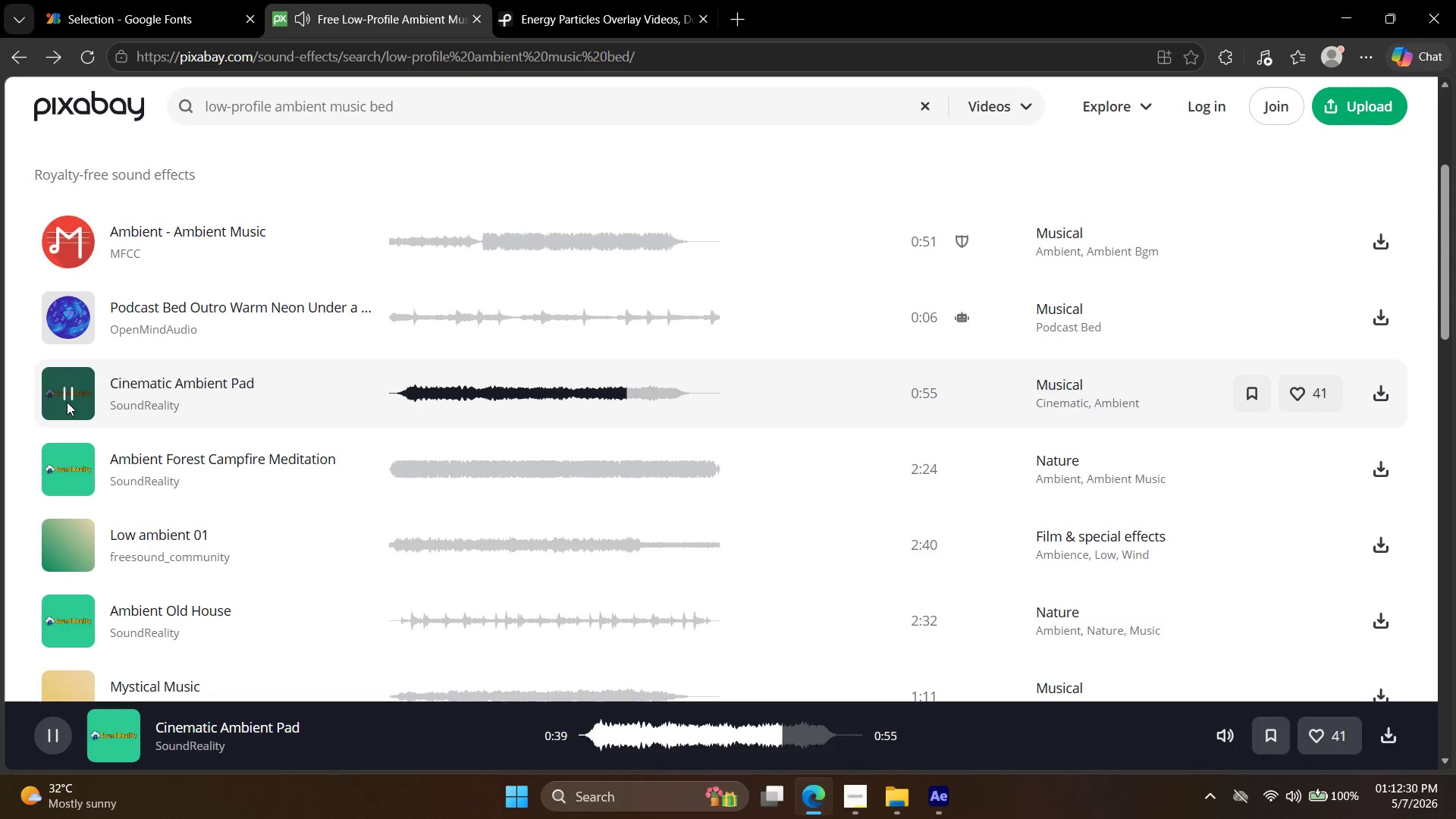 
left_click([857, 790])